 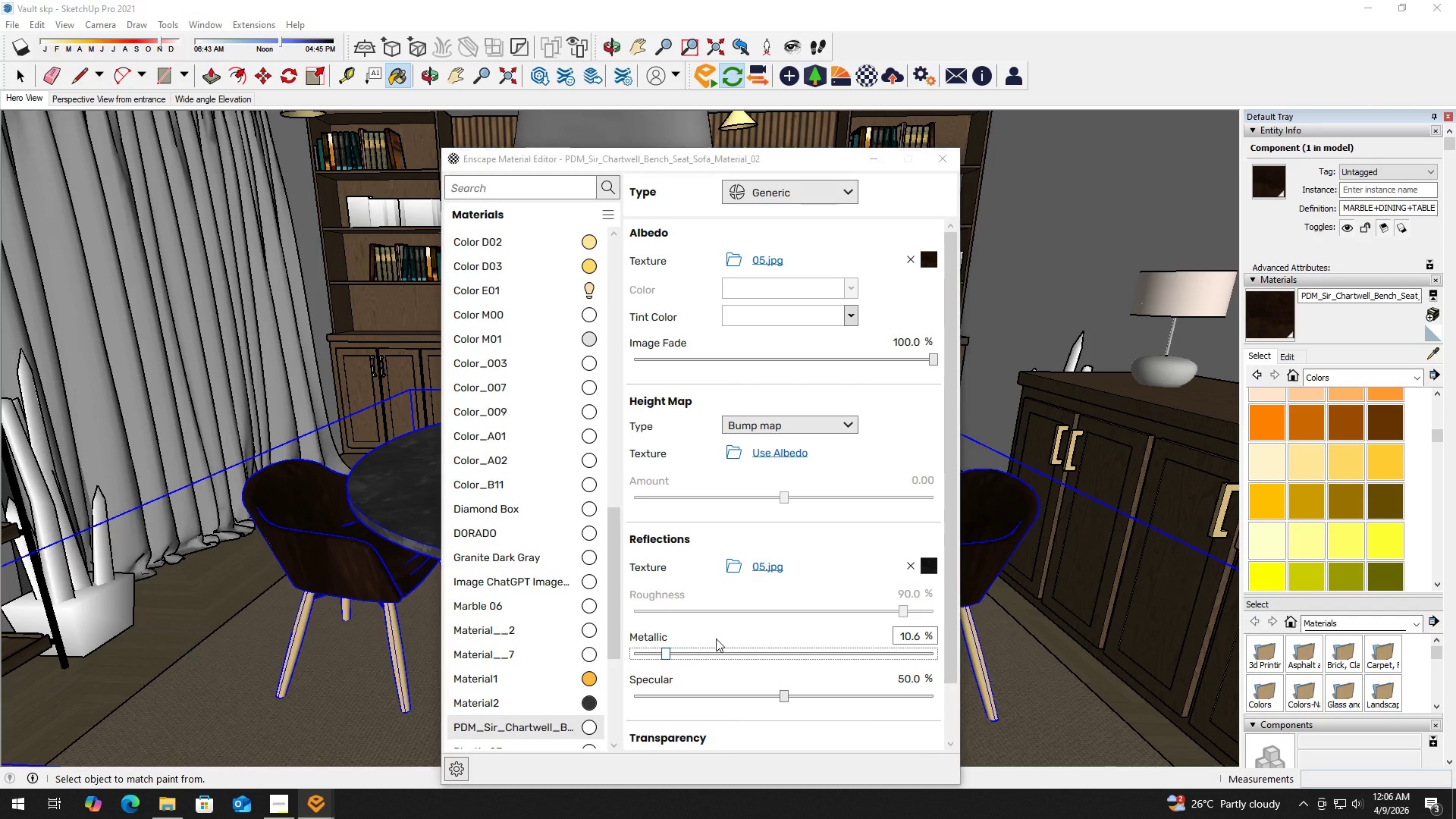 
key(Alt+Tab)
 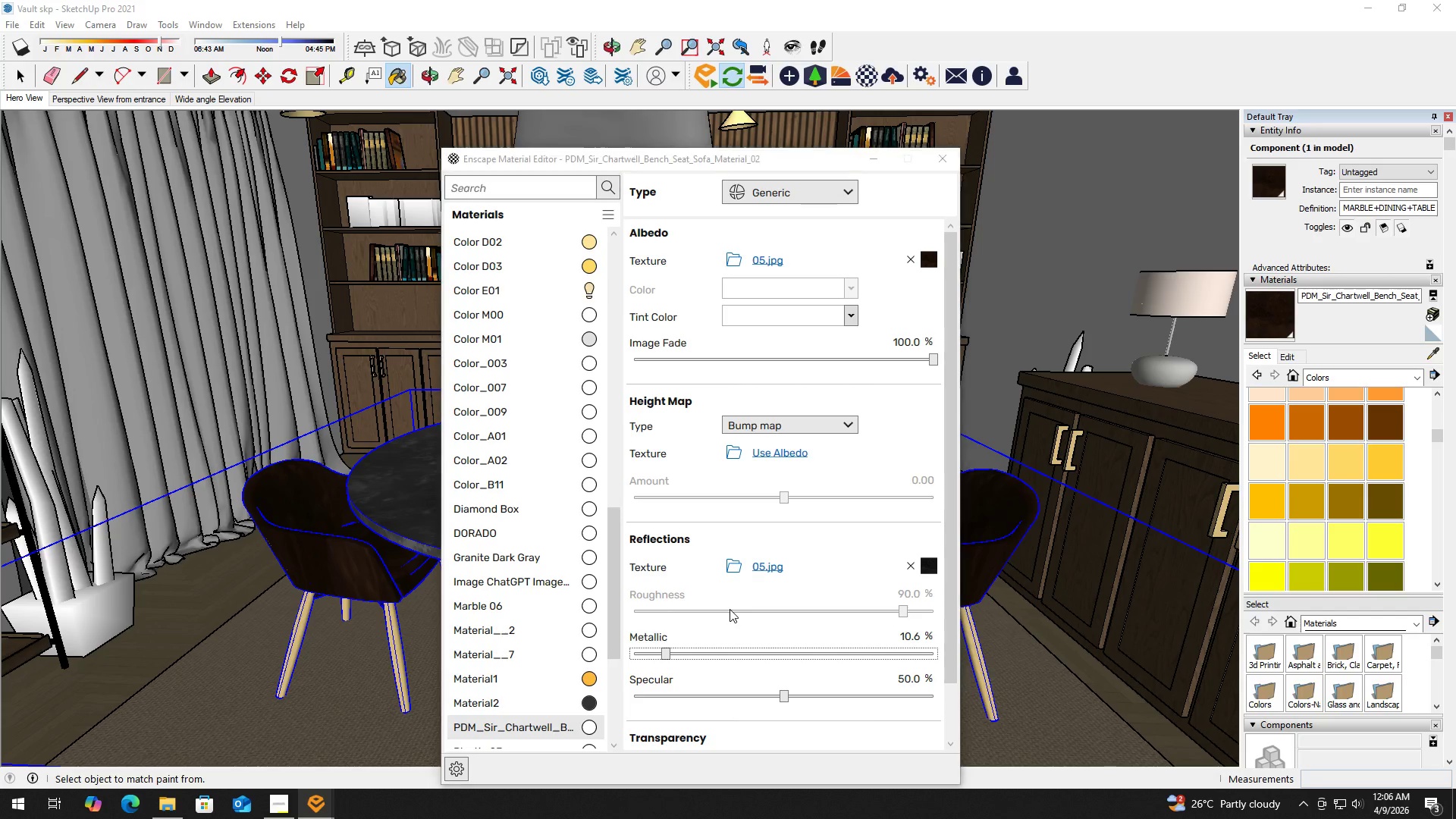 
key(Alt+Tab)
 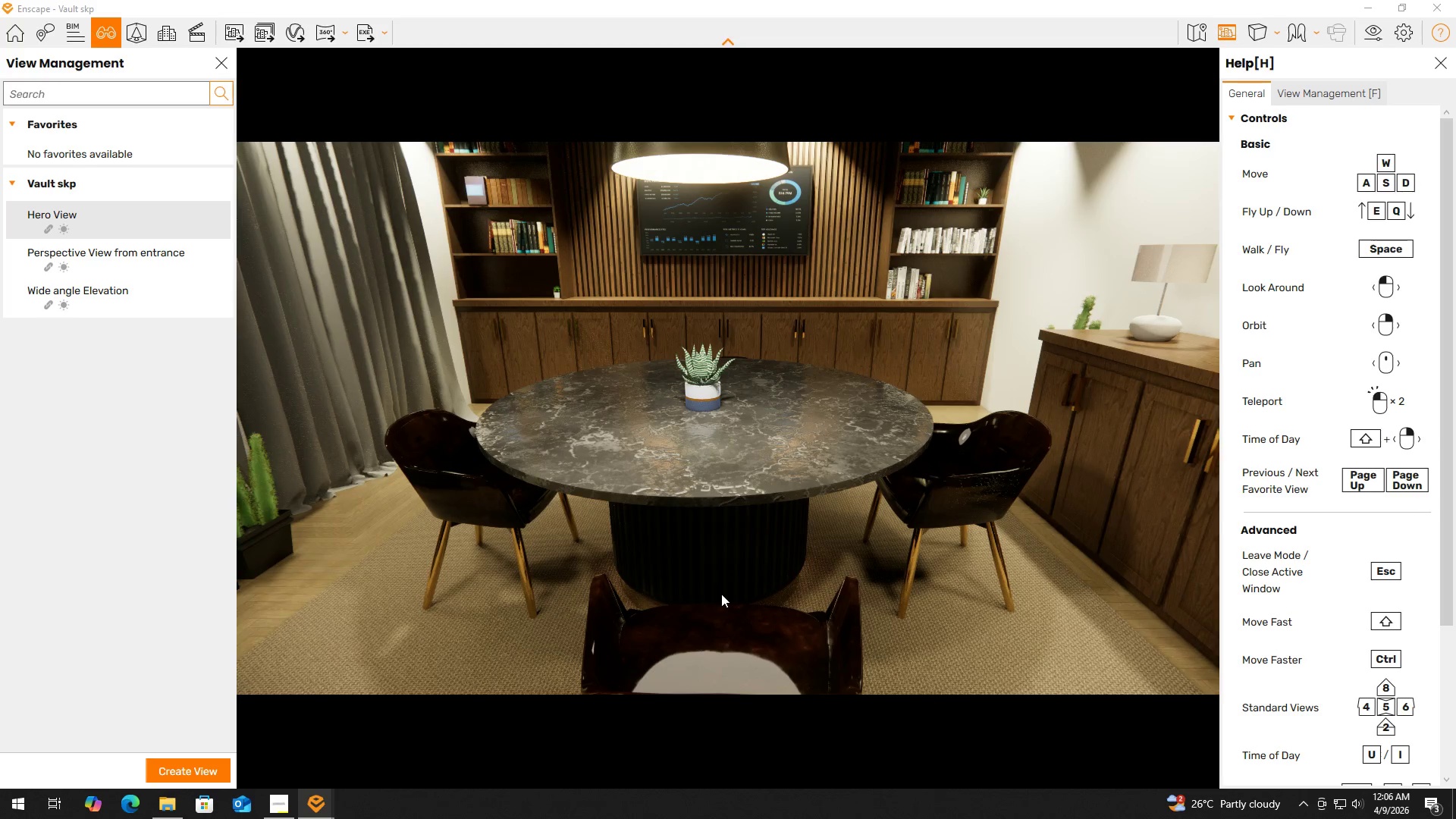 
wait(5.19)
 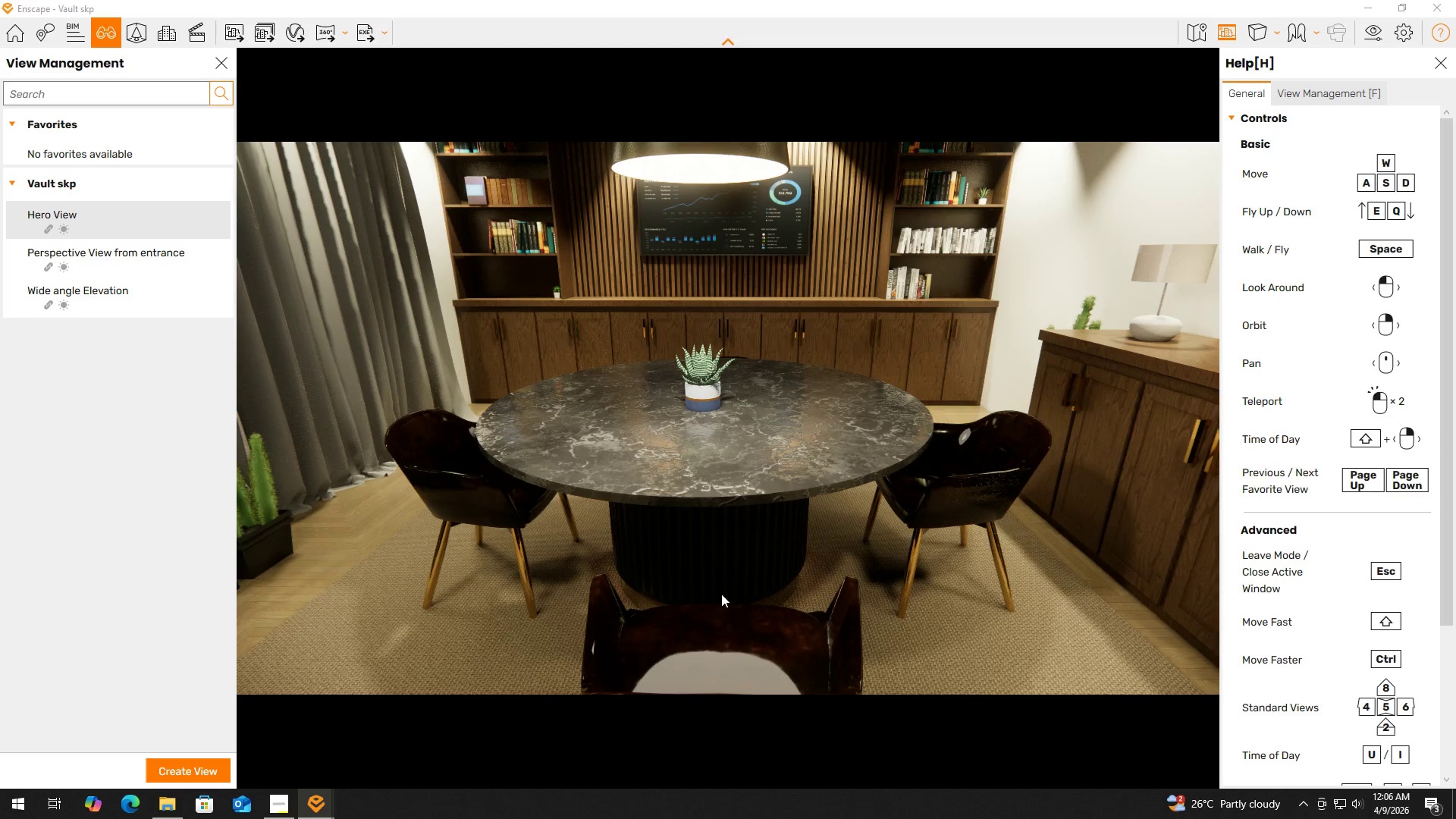 
key(Alt+Tab)
 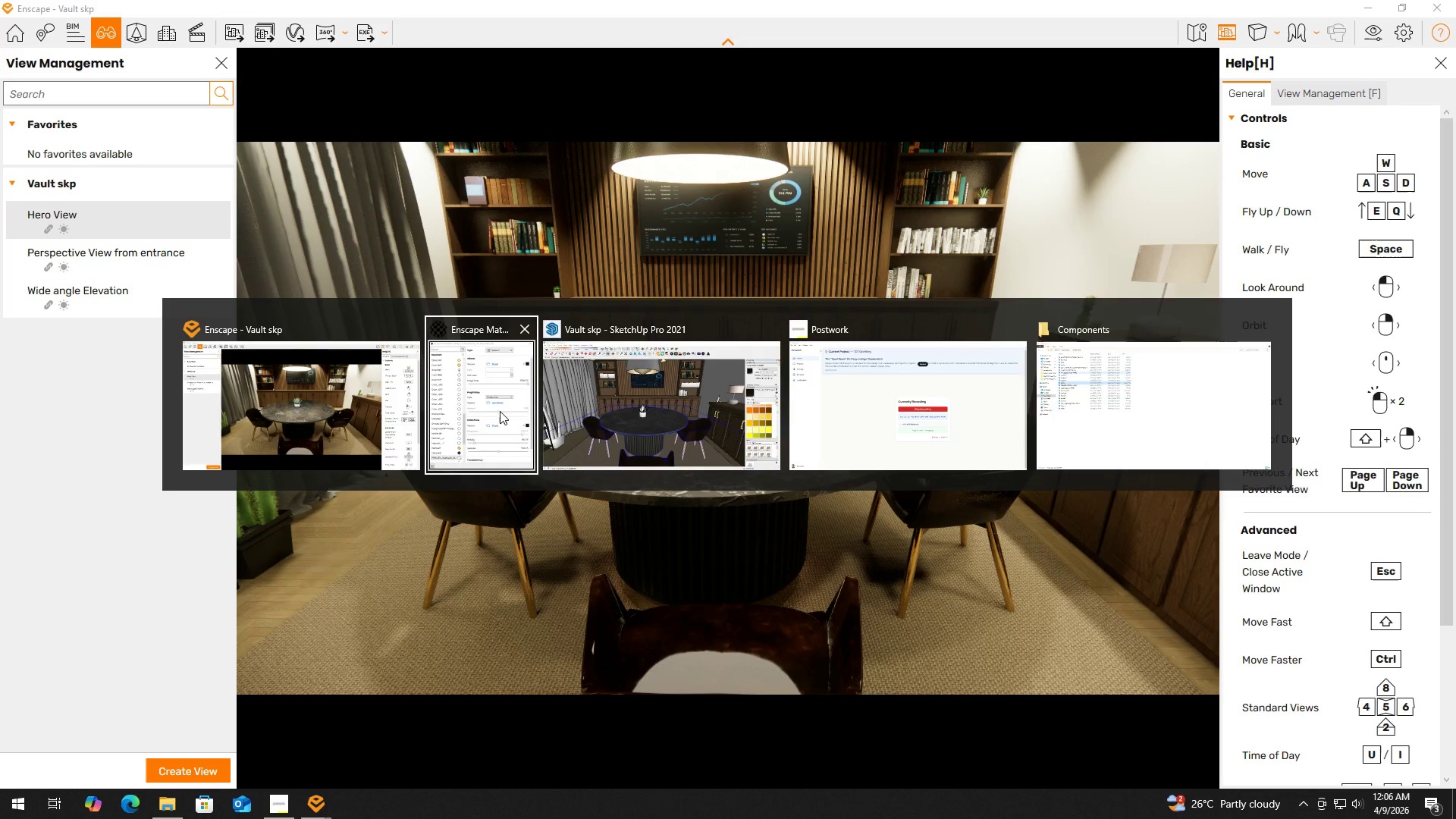 
left_click([488, 411])
 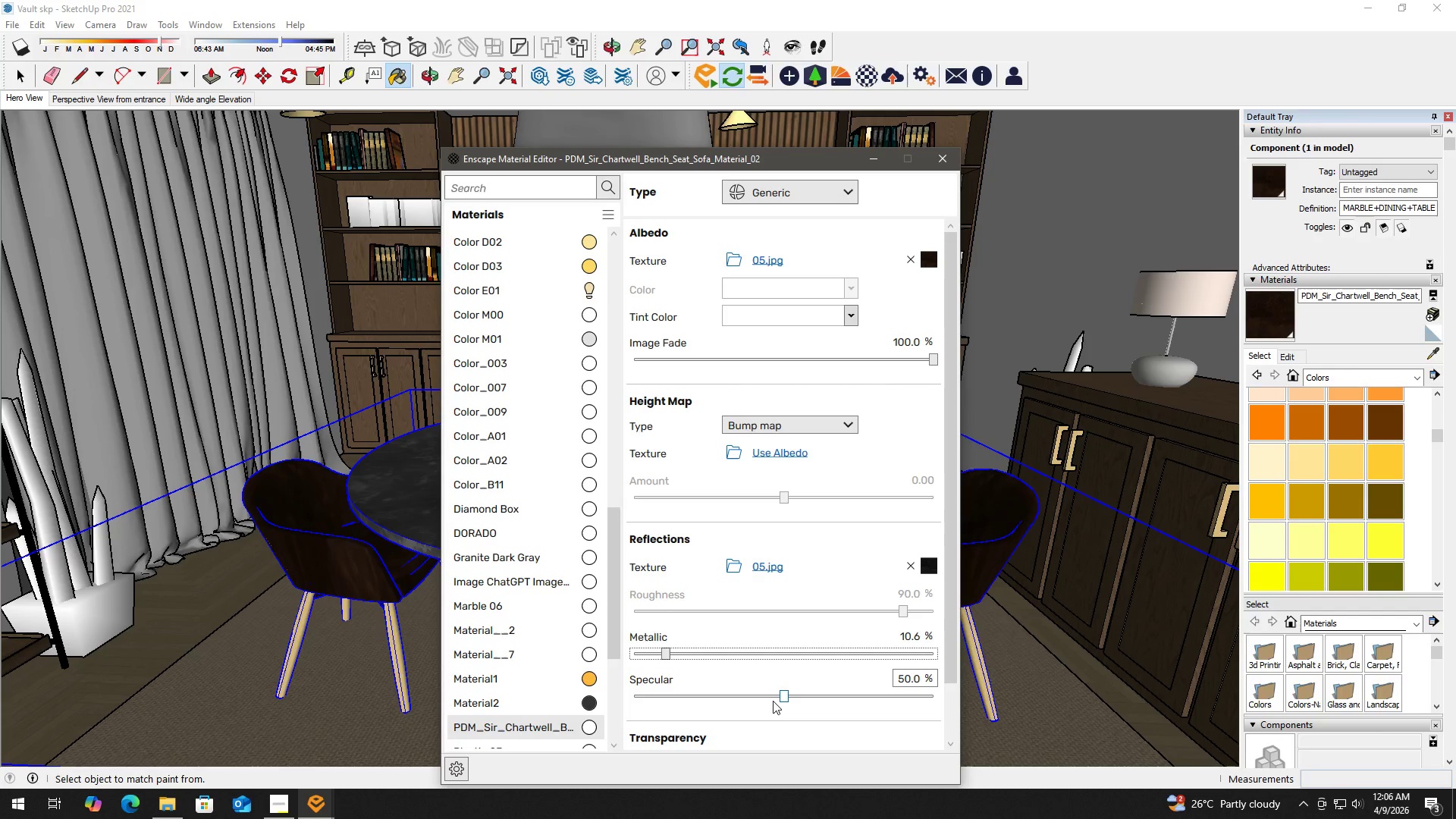 
left_click_drag(start_coordinate=[785, 698], to_coordinate=[949, 700])
 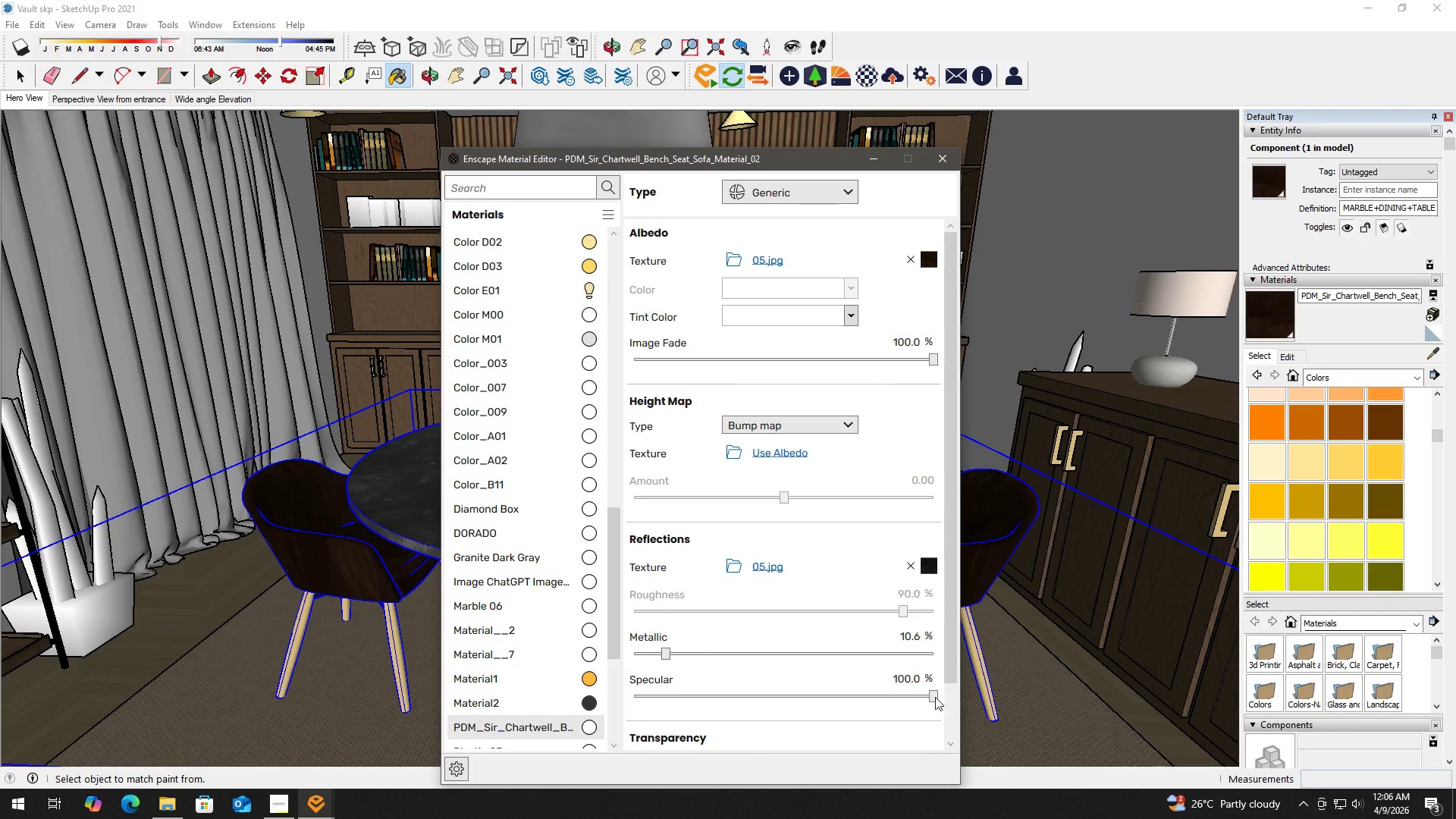 
key(Alt+Tab)
 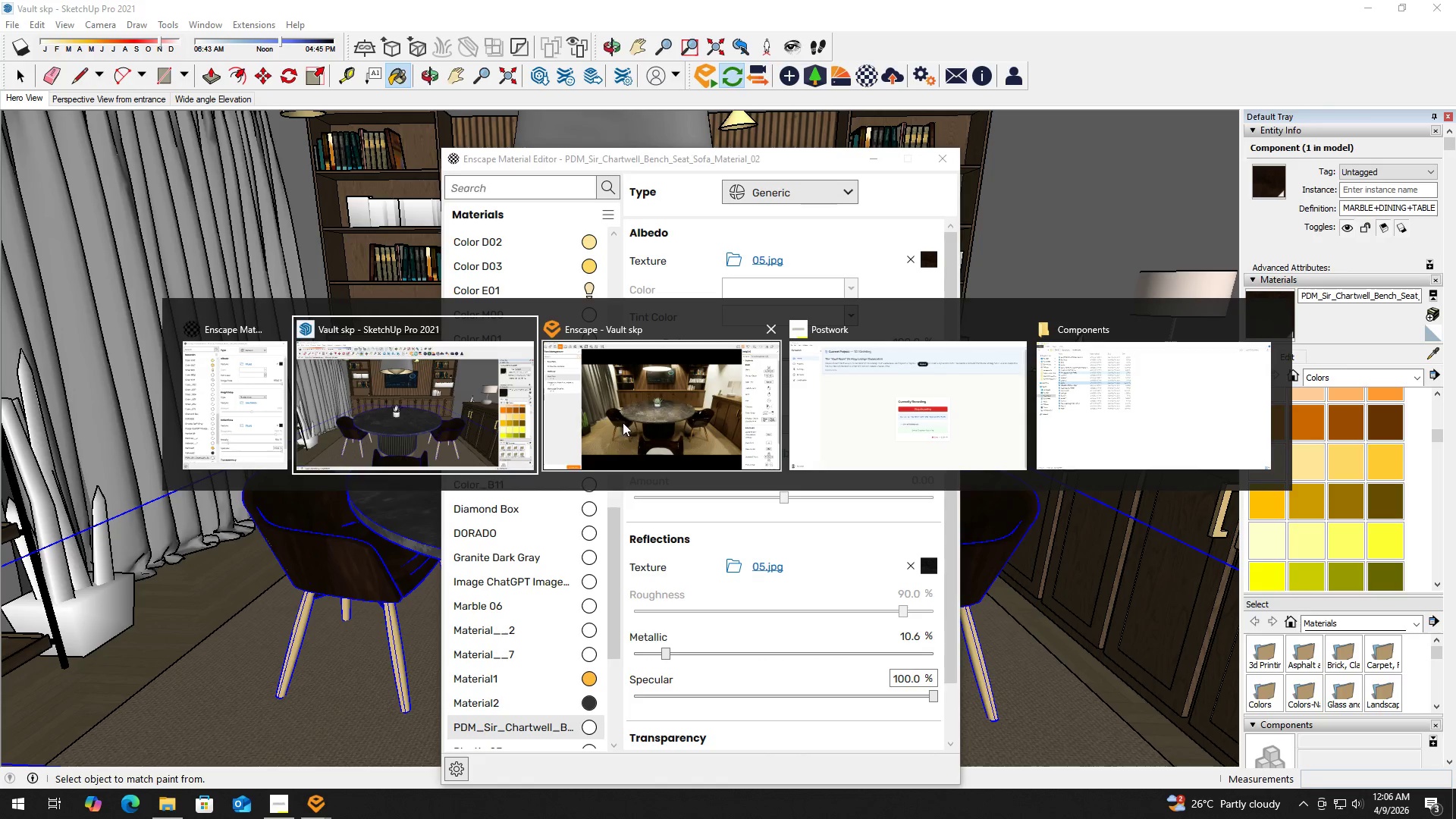 
left_click([632, 413])
 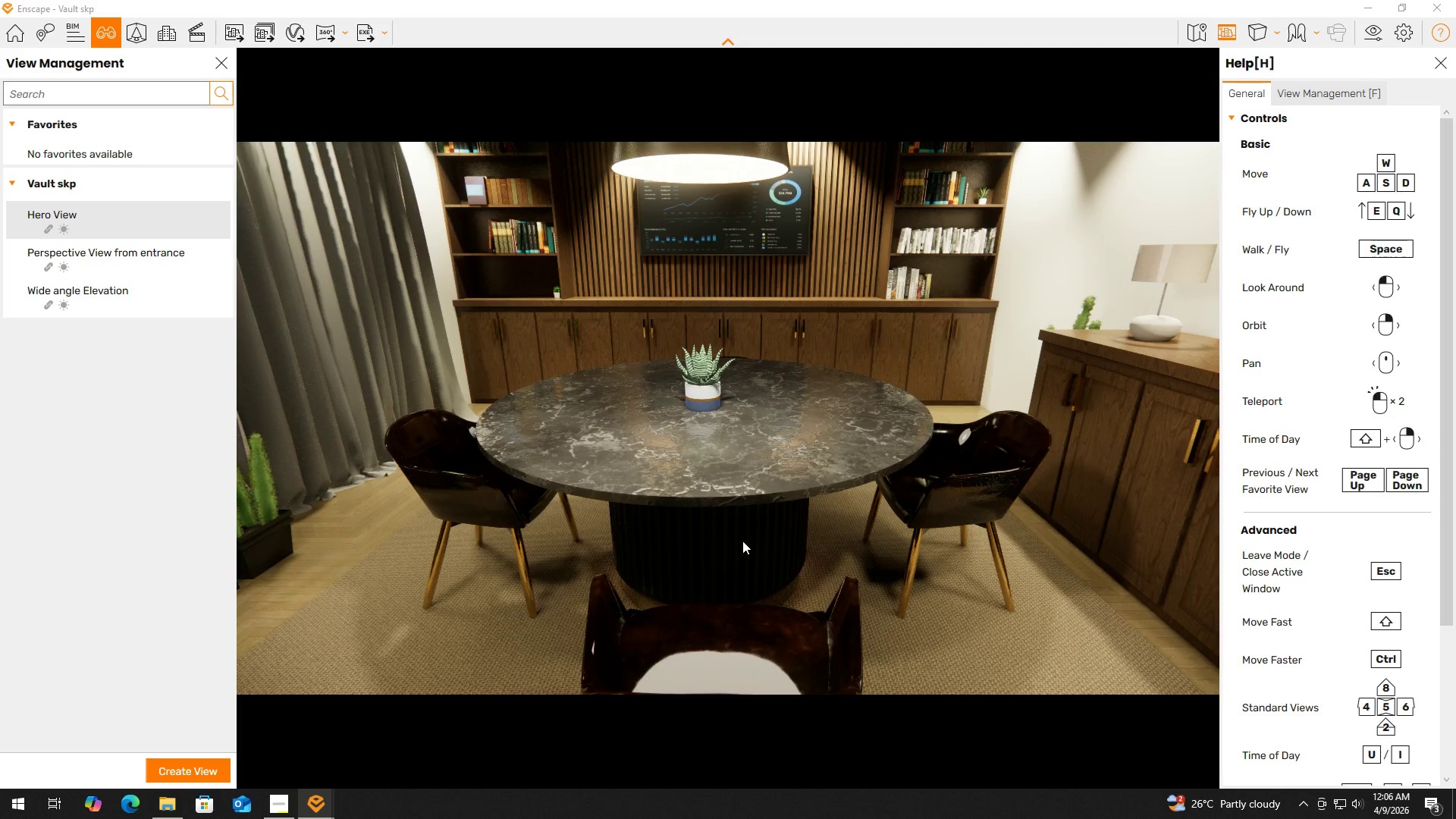 
key(Alt+Tab)
 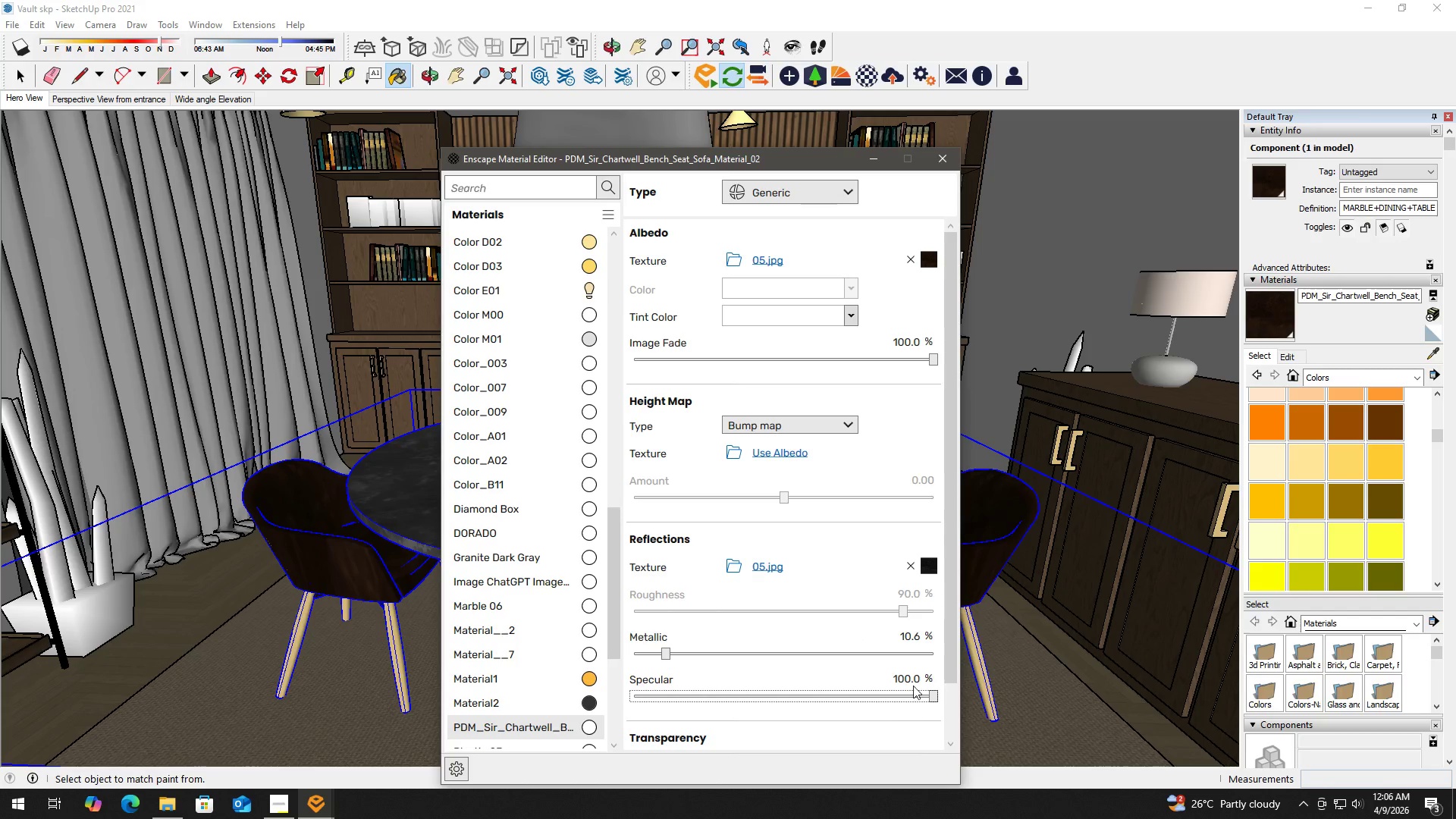 
left_click_drag(start_coordinate=[932, 694], to_coordinate=[535, 670])
 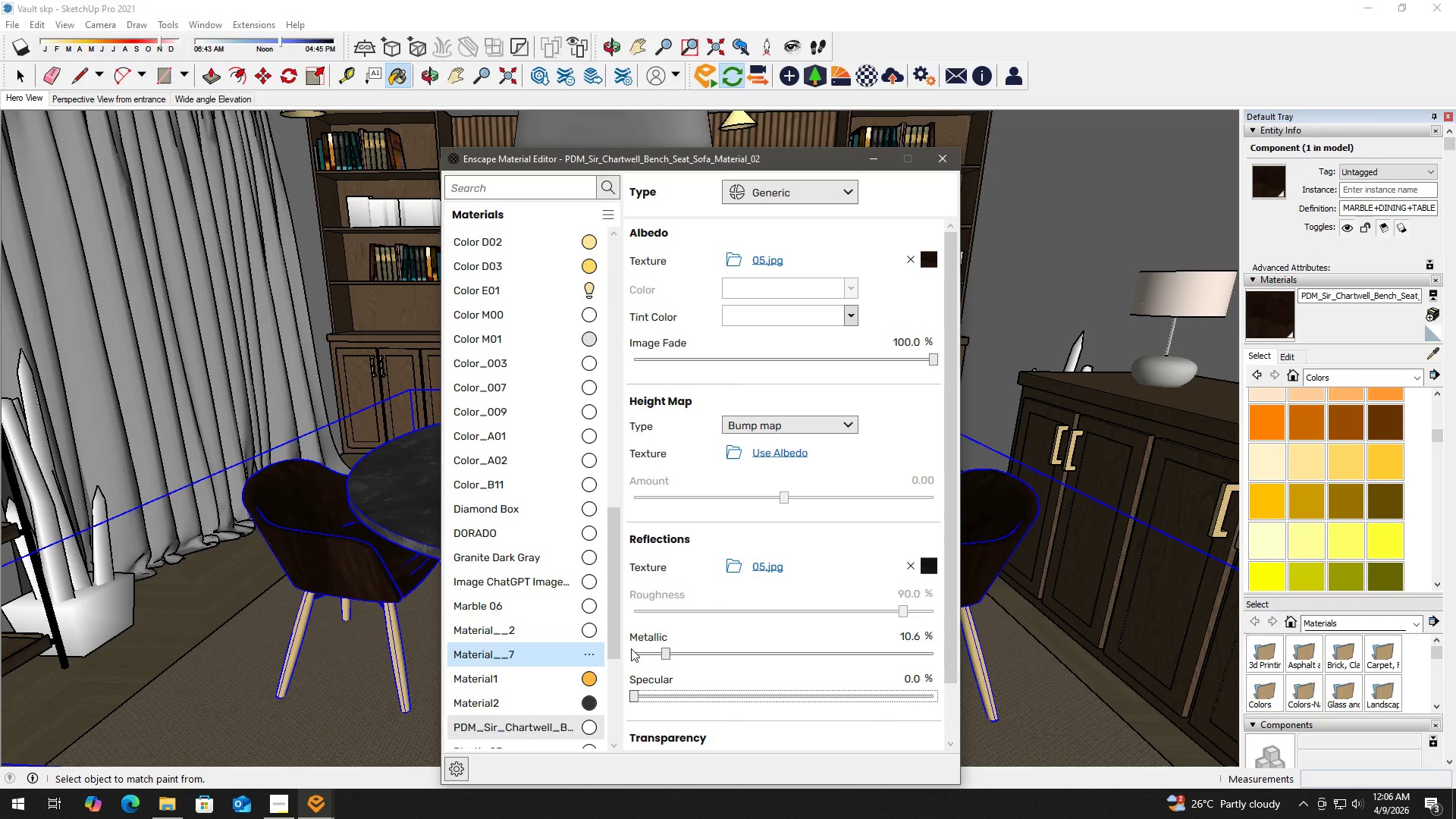 
key(Alt+AltLeft)
 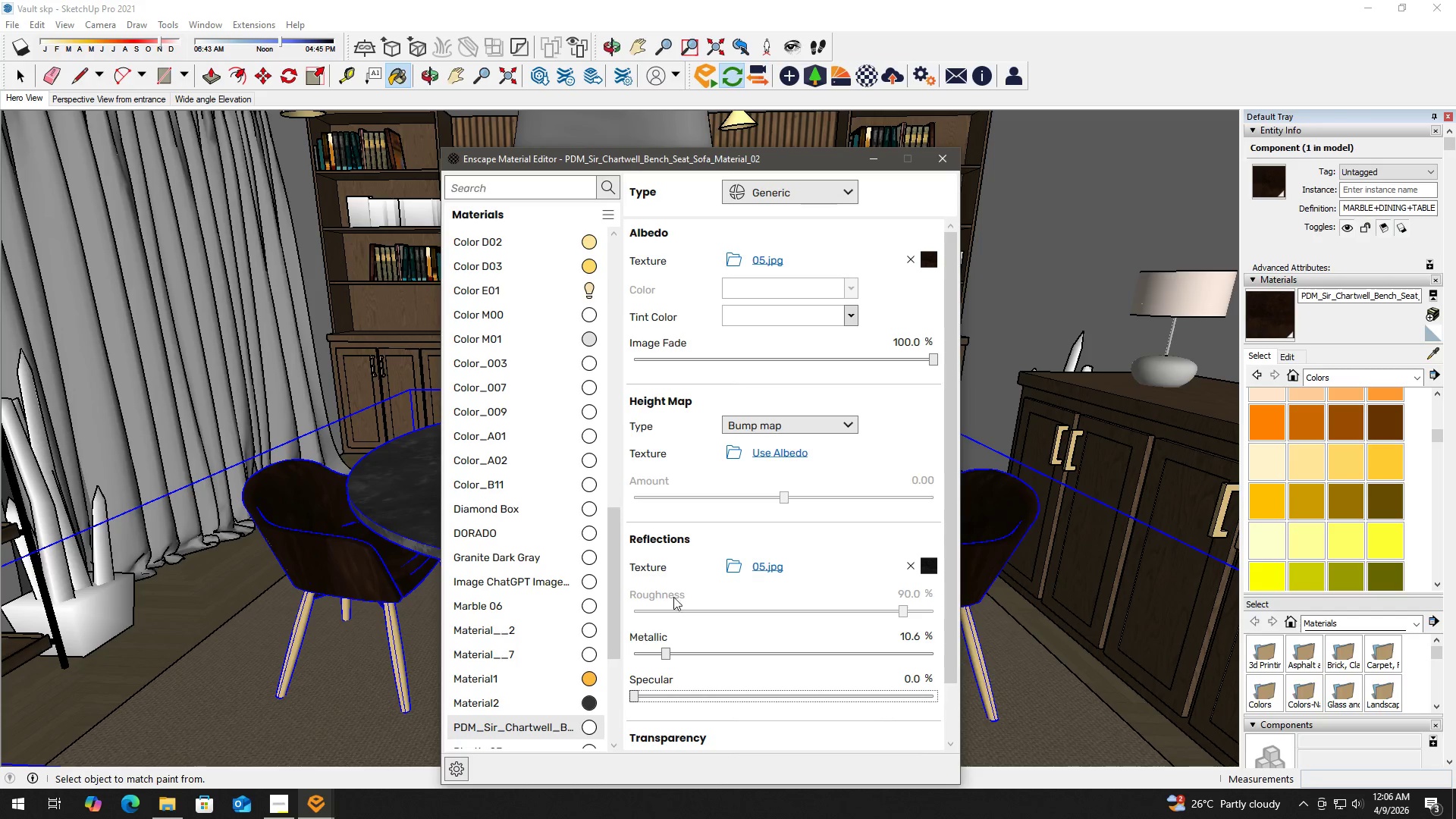 
key(Alt+Tab)
 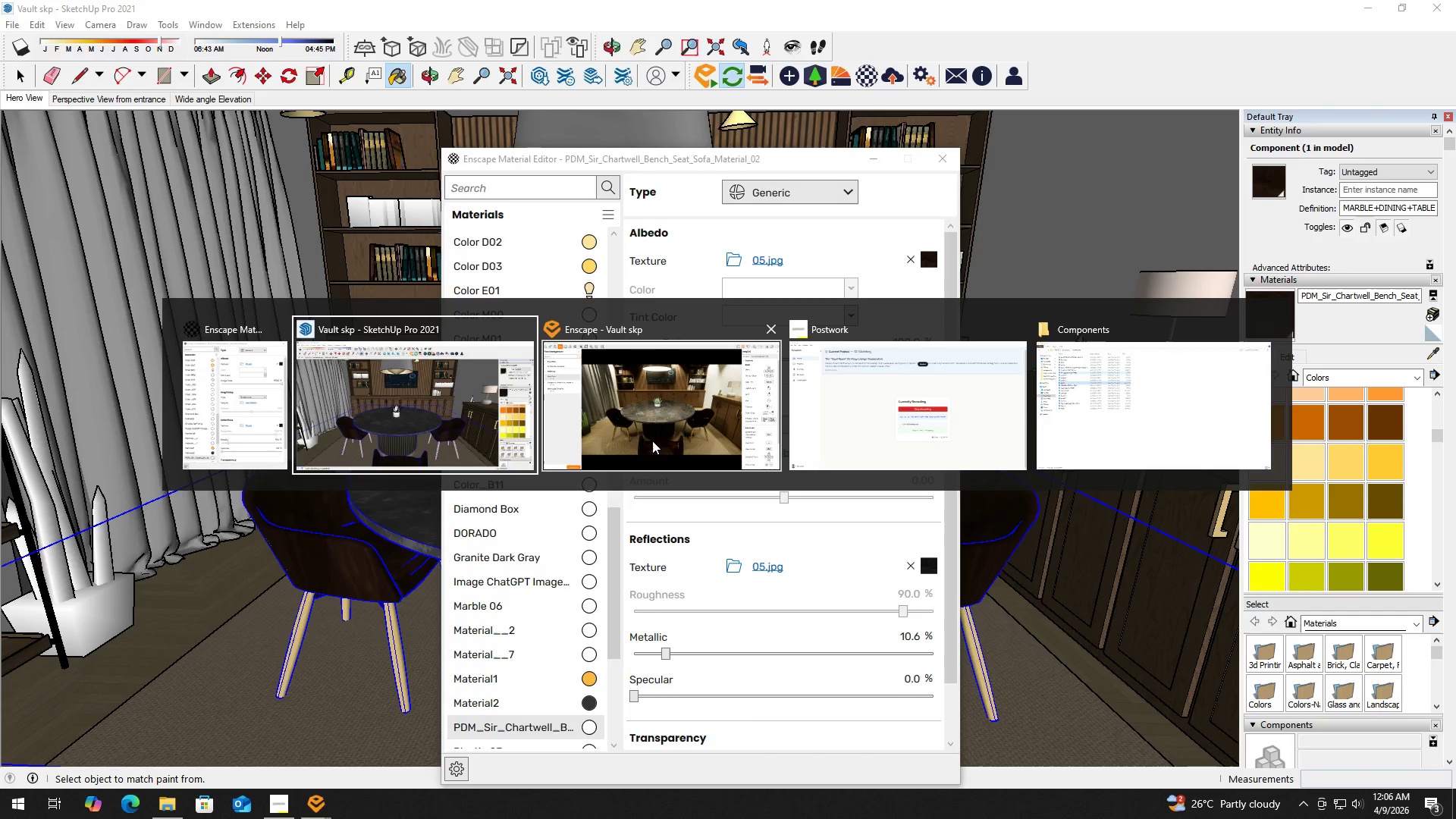 
left_click([656, 433])
 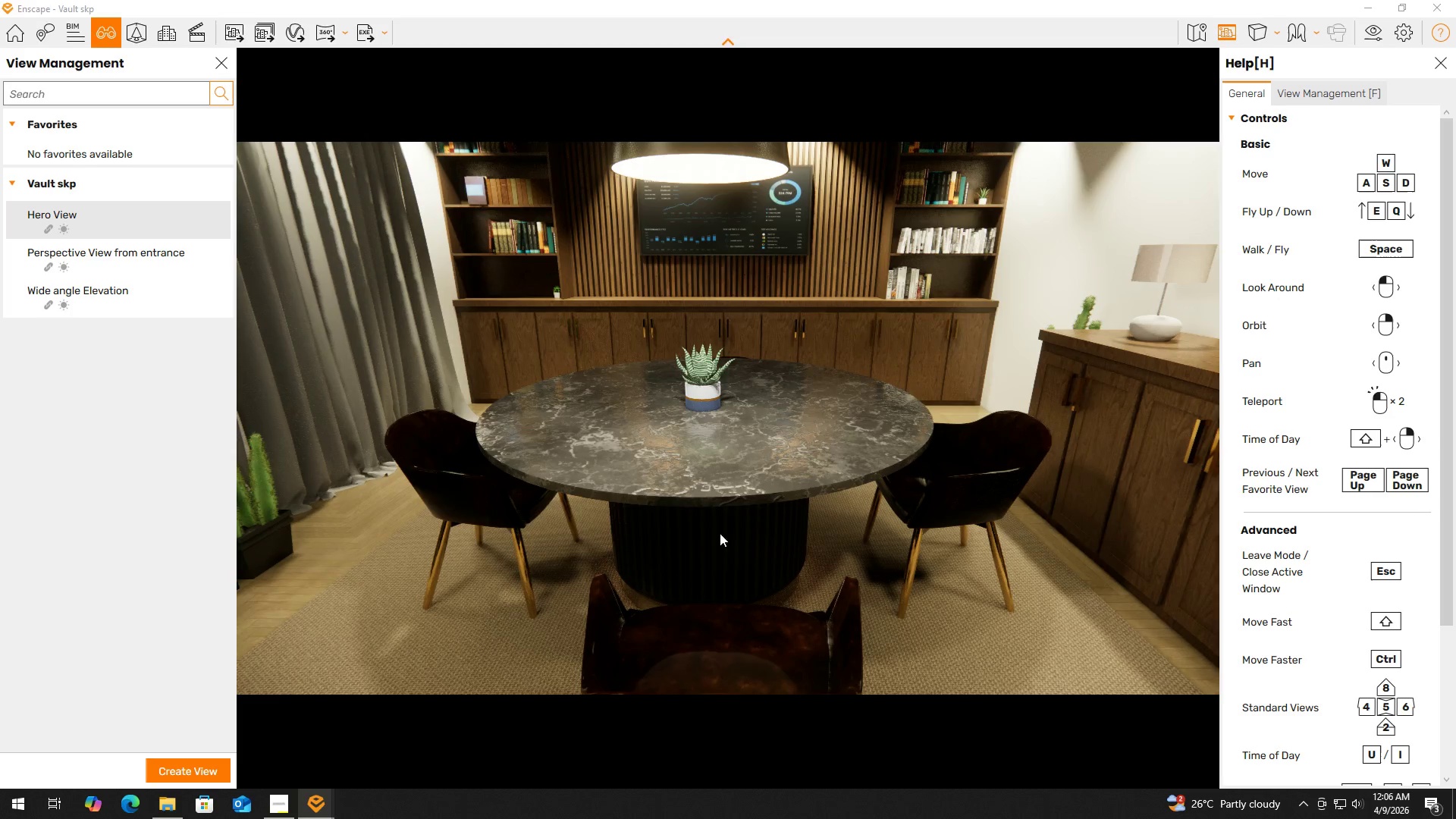 
scroll: coordinate [774, 582], scroll_direction: down, amount: 1.0
 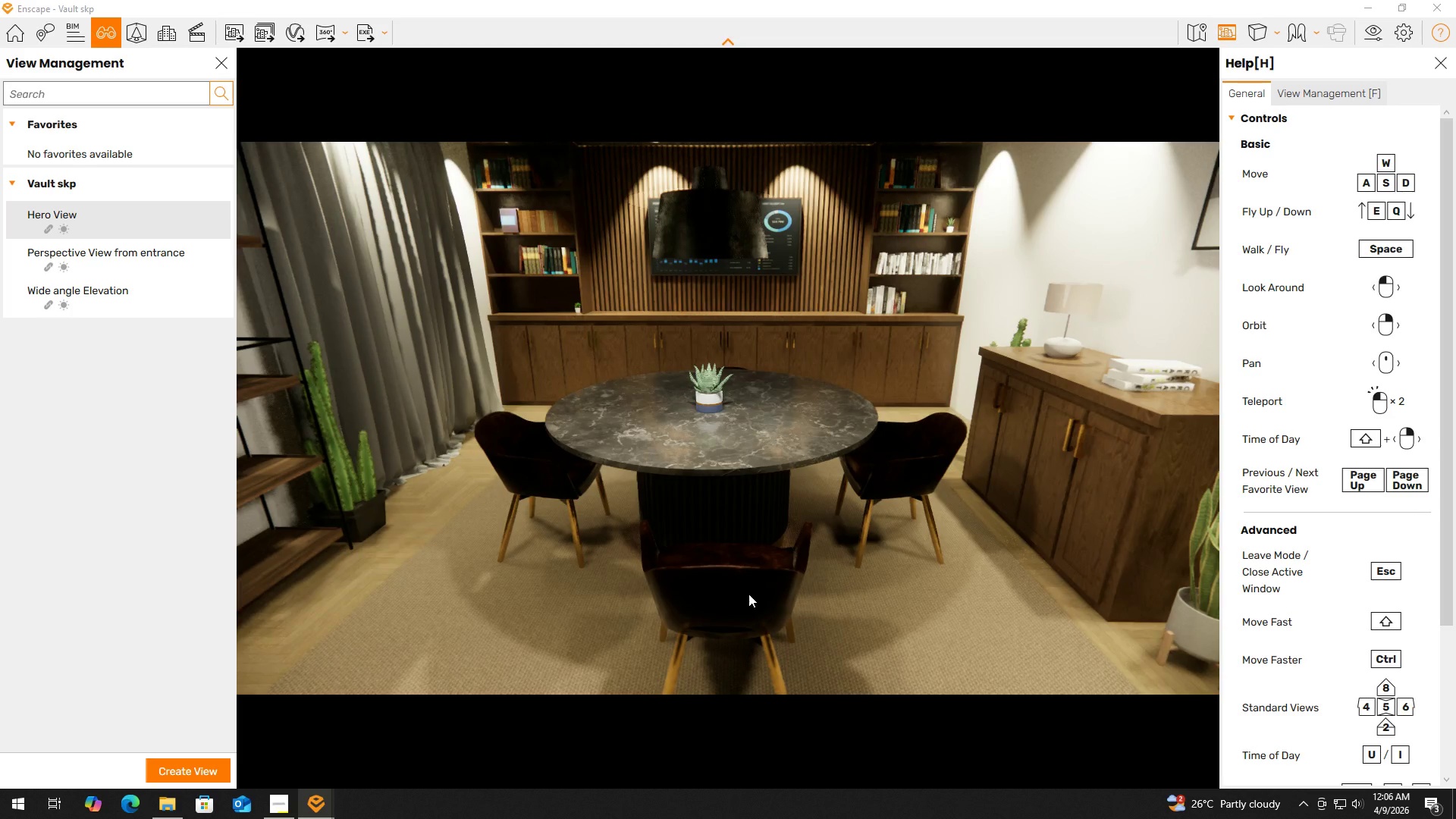 
key(A)
 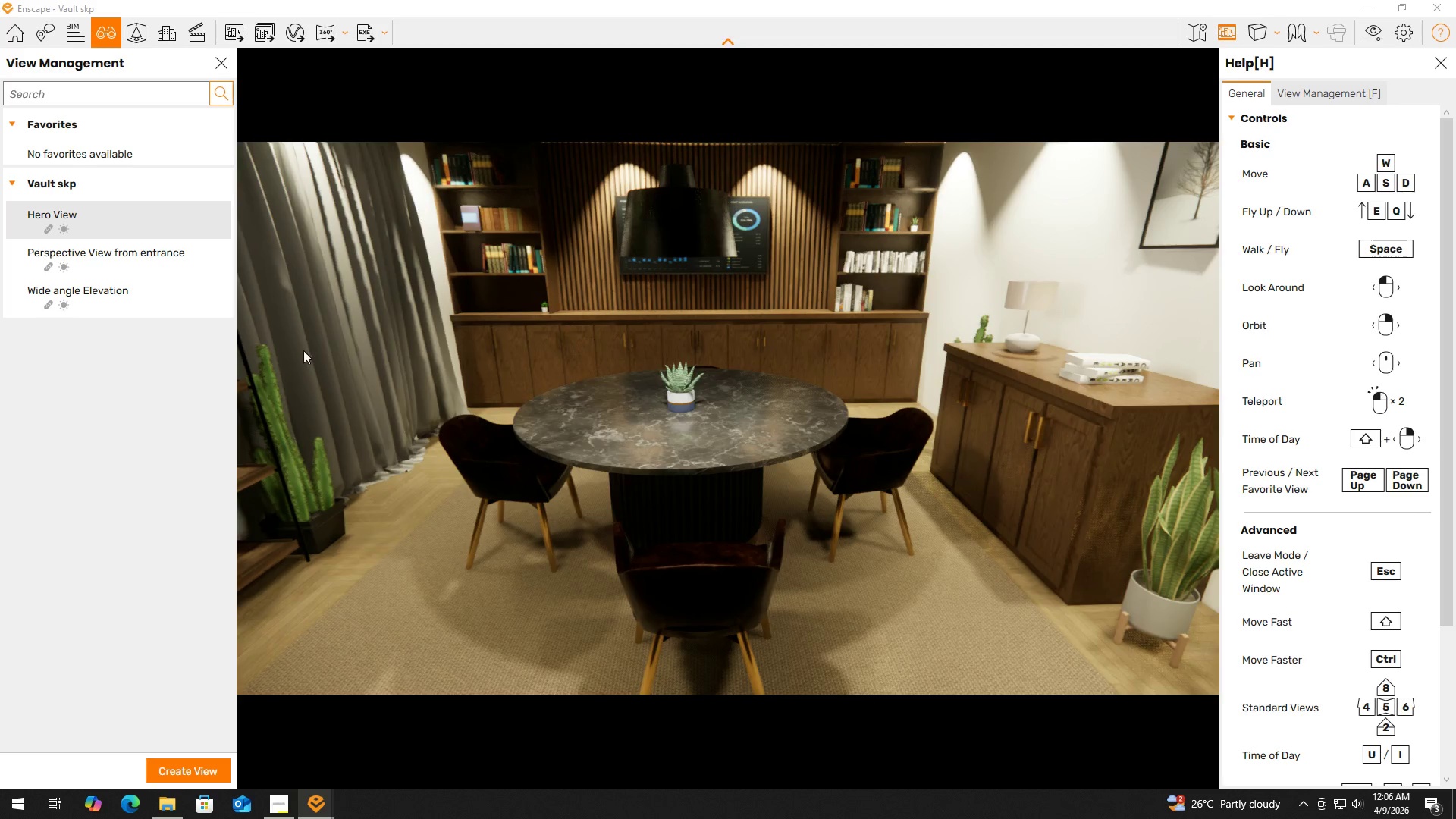 
left_click([116, 218])
 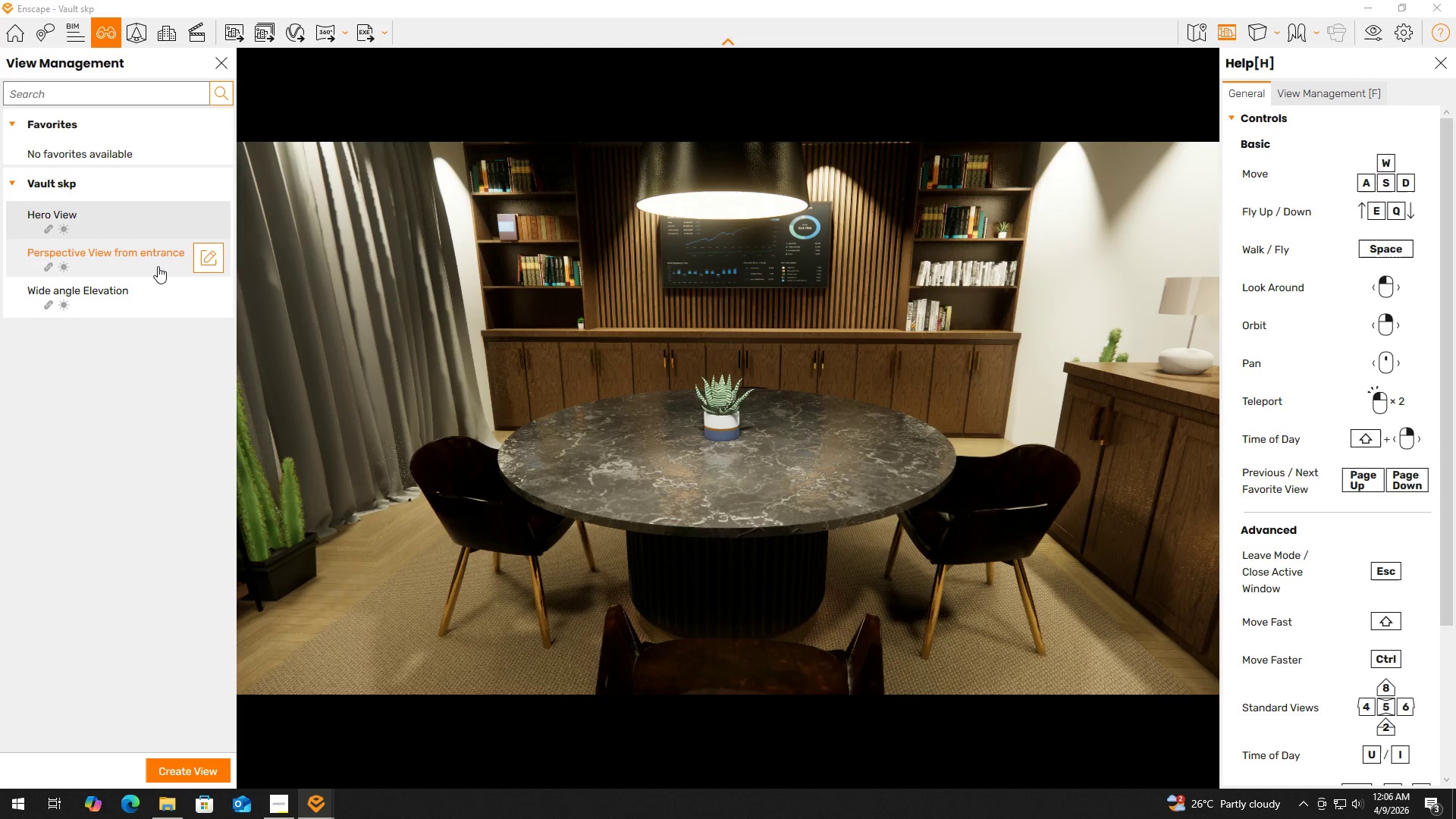 
wait(9.58)
 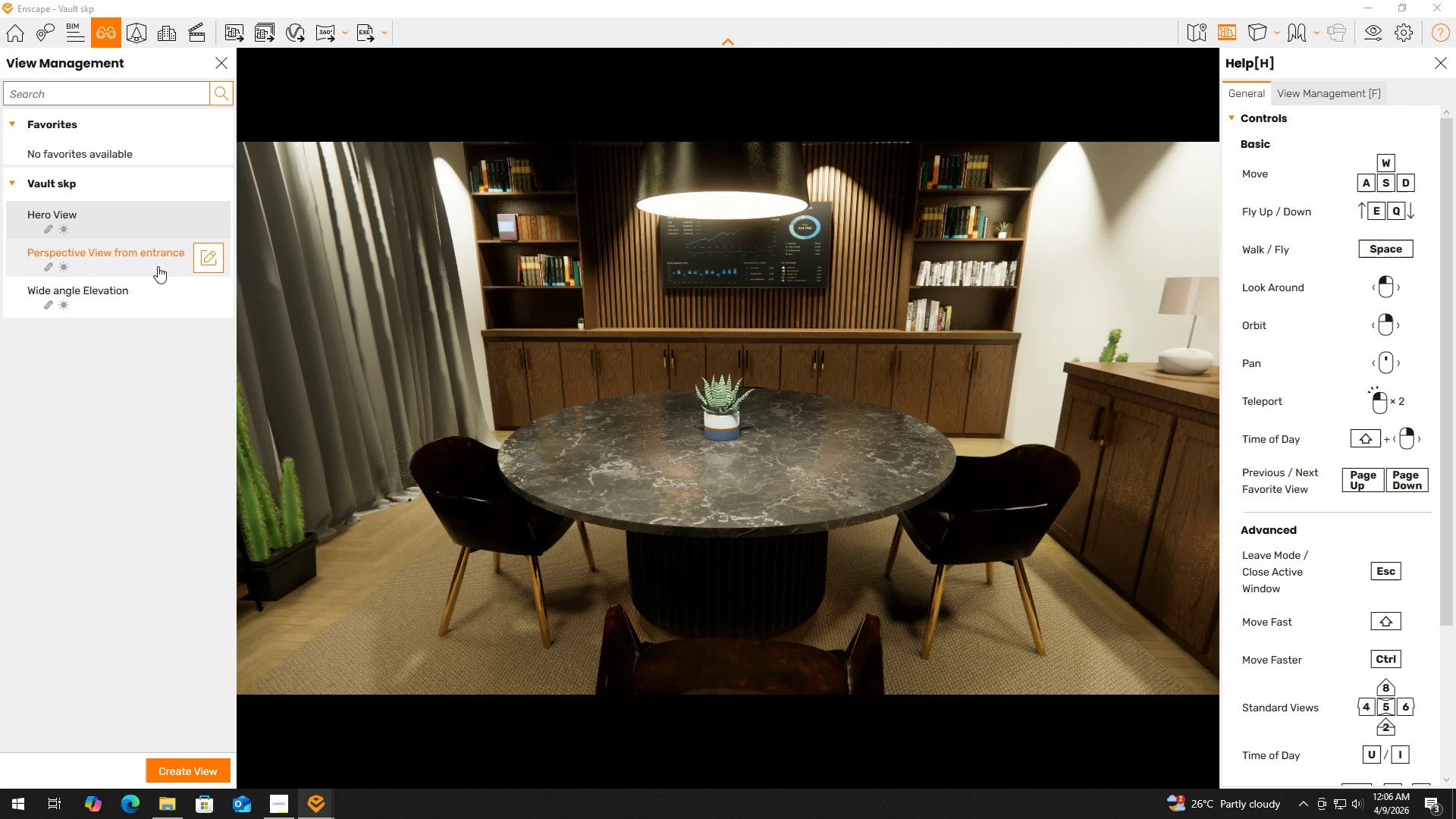 
key(Alt+Tab)
 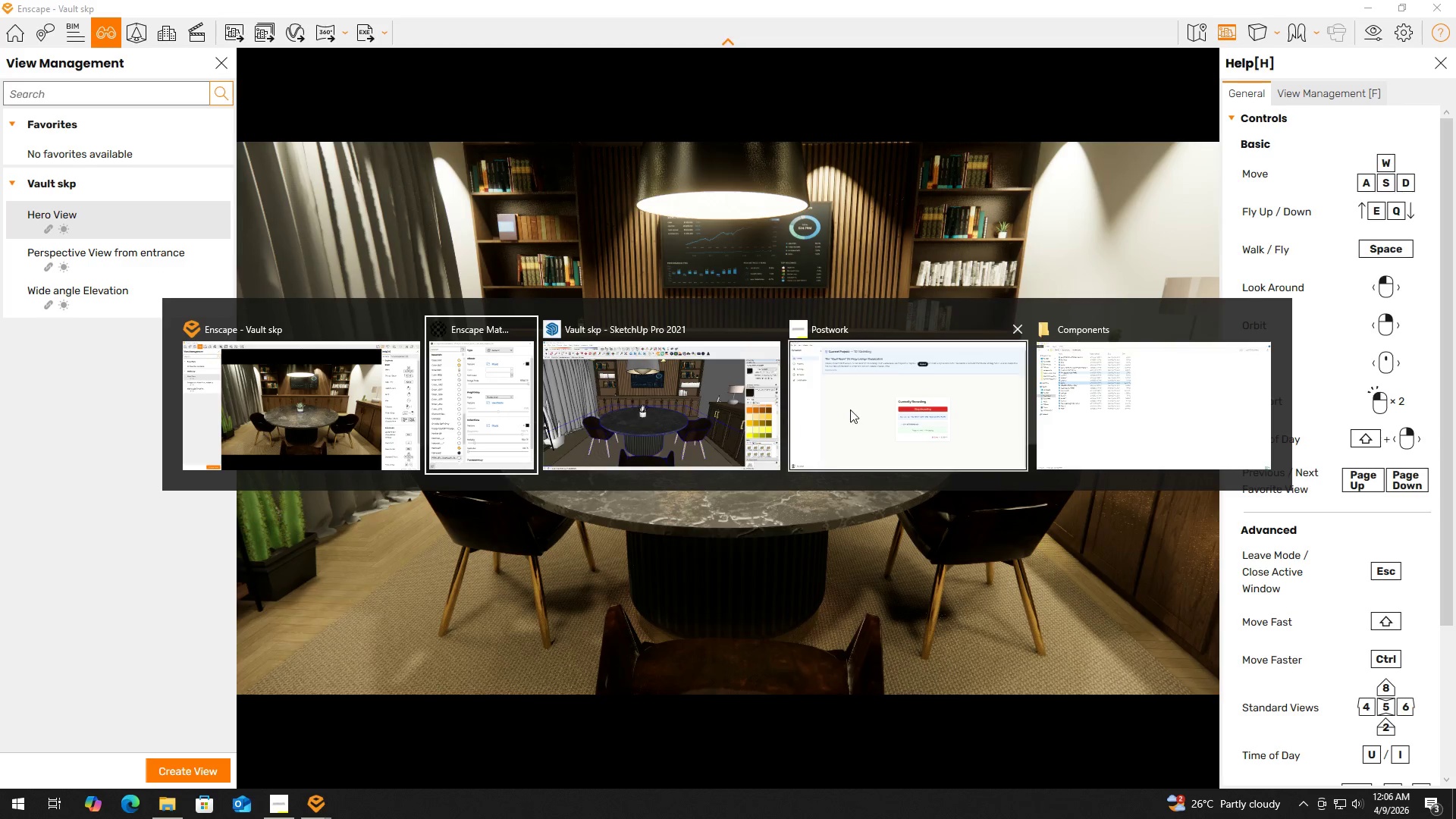 
left_click([880, 412])